 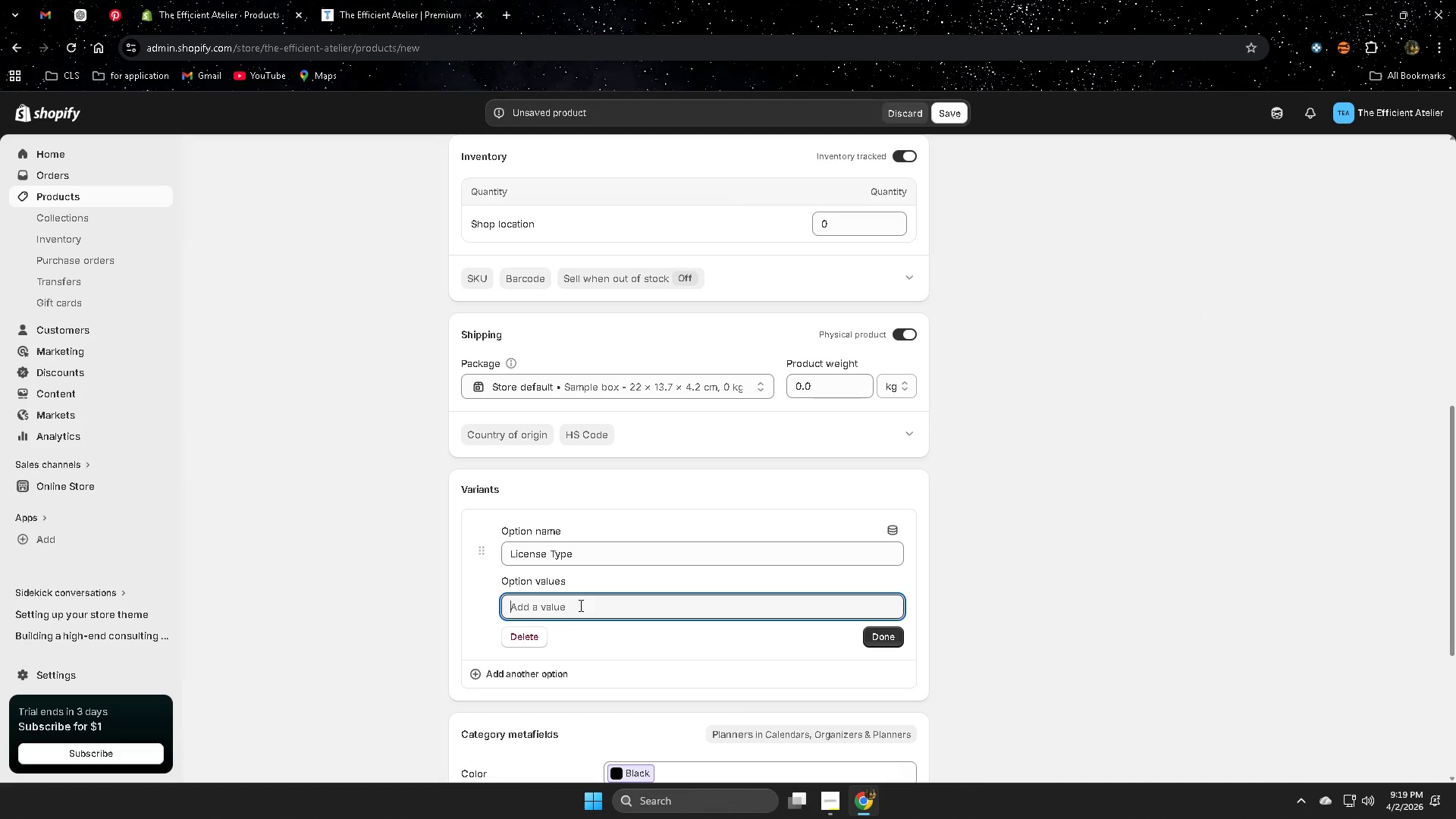 
key(Control+ControlLeft)
 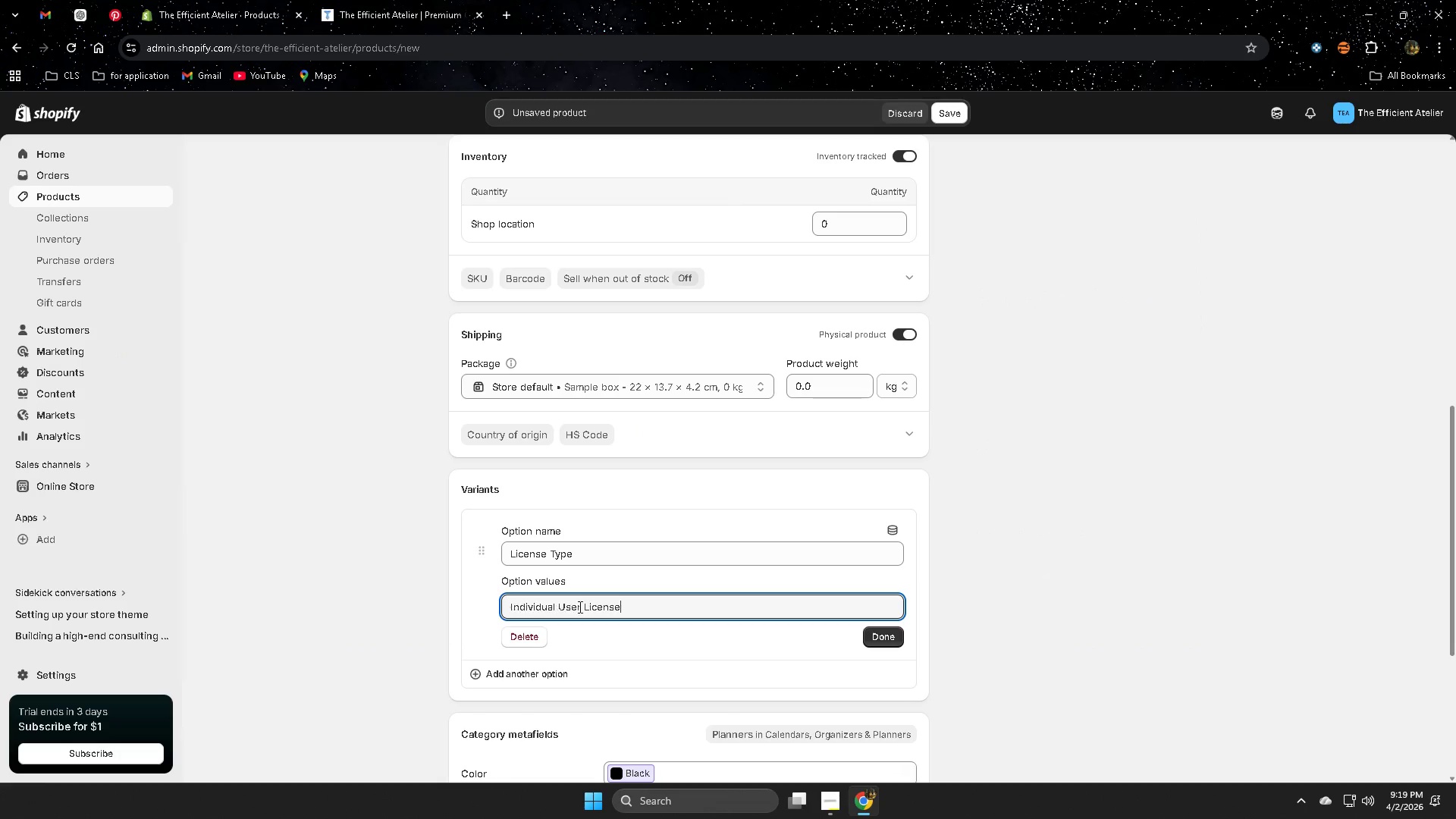 
key(Control+V)
 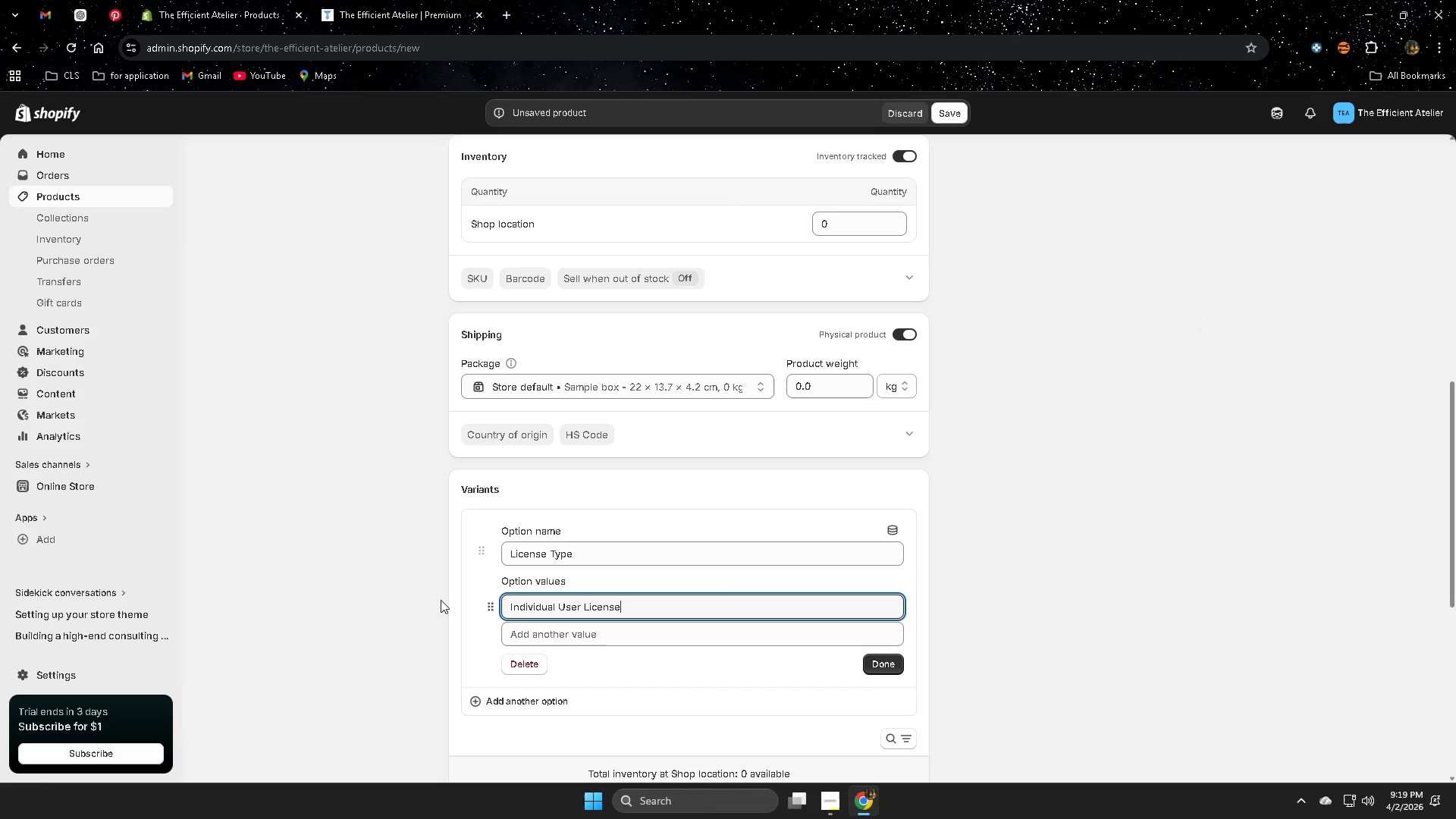 
left_click([441, 600])
 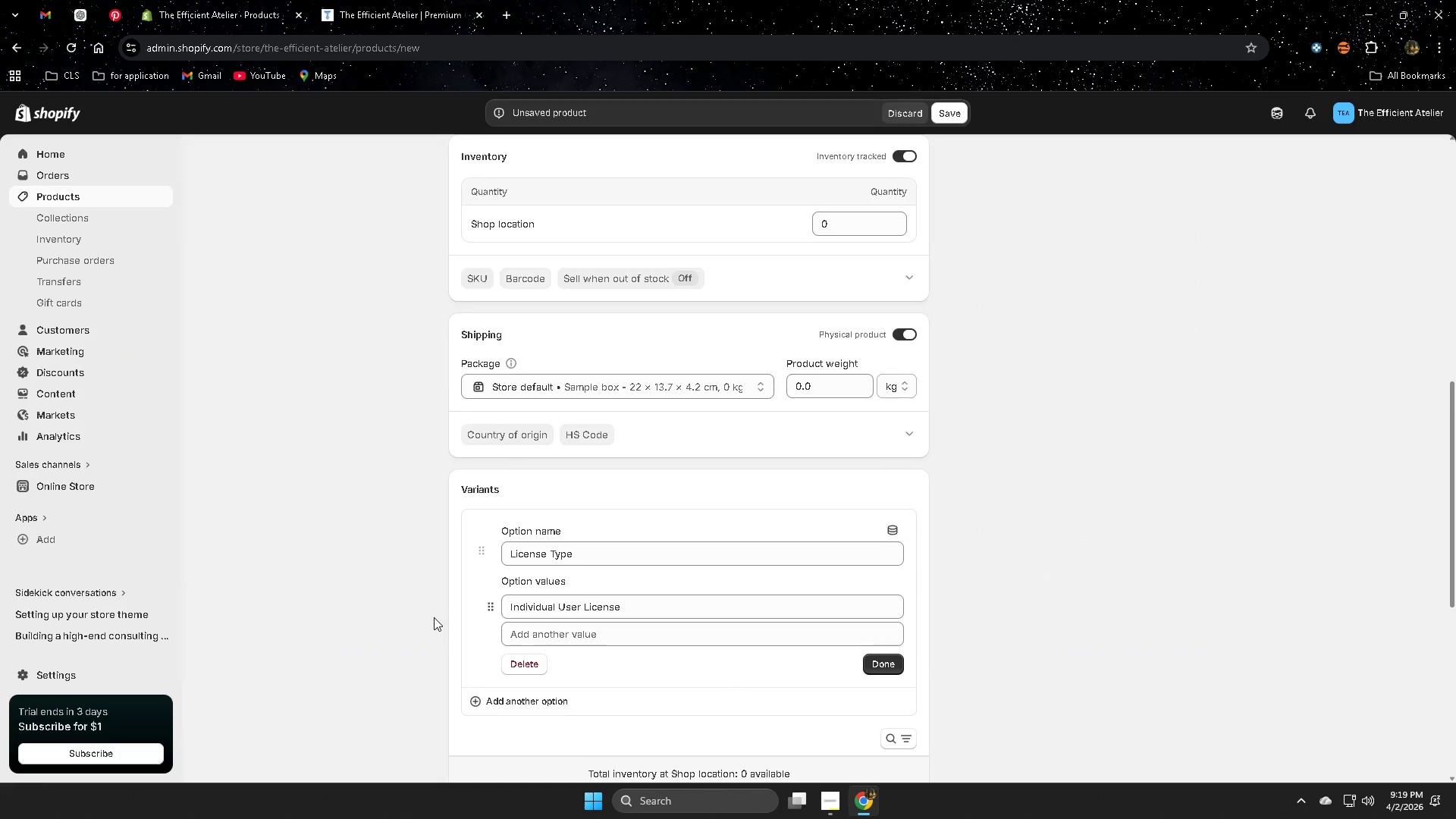 
scroll: coordinate [434, 617], scroll_direction: down, amount: 1.0
 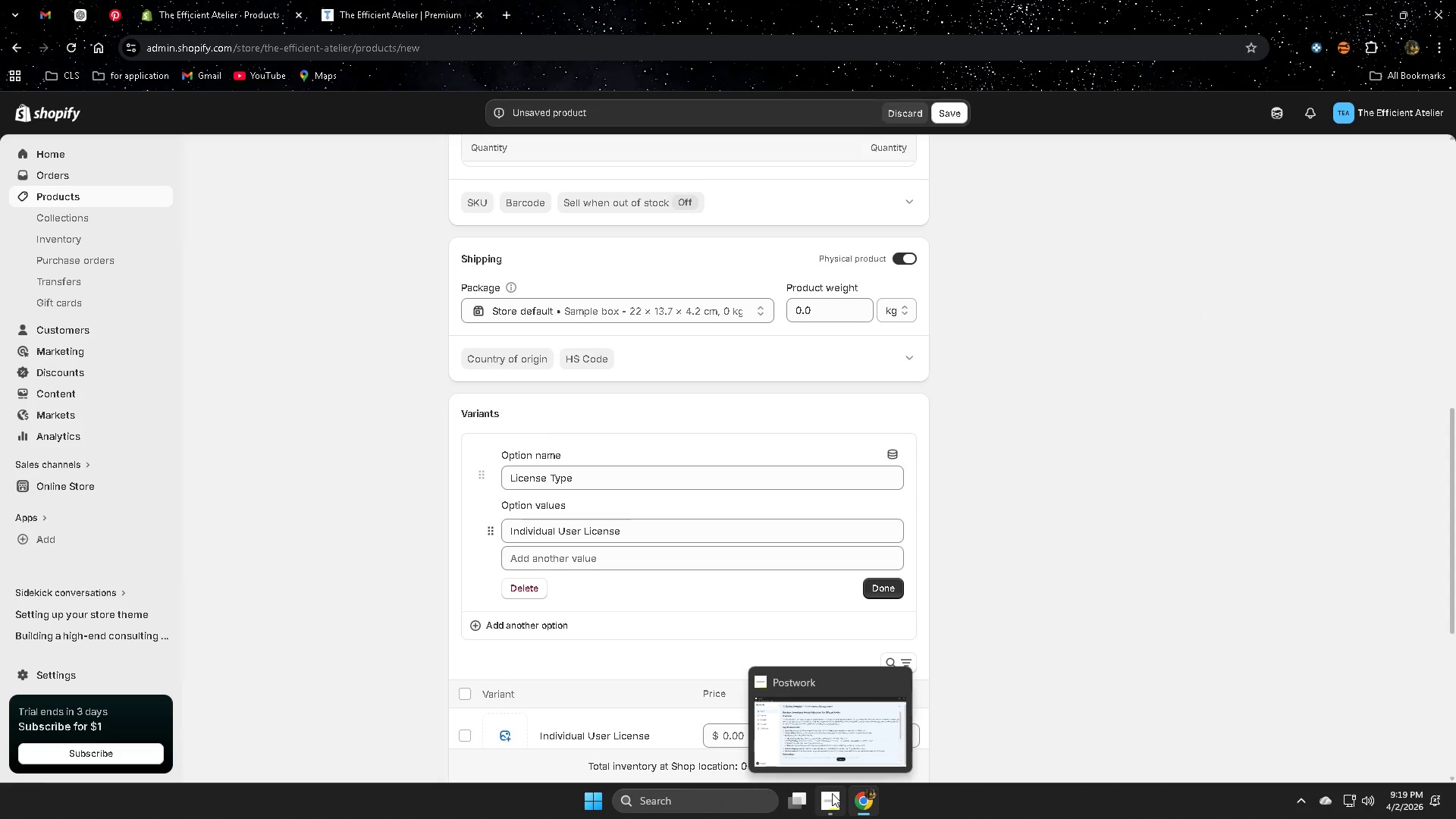 
left_click([842, 736])